 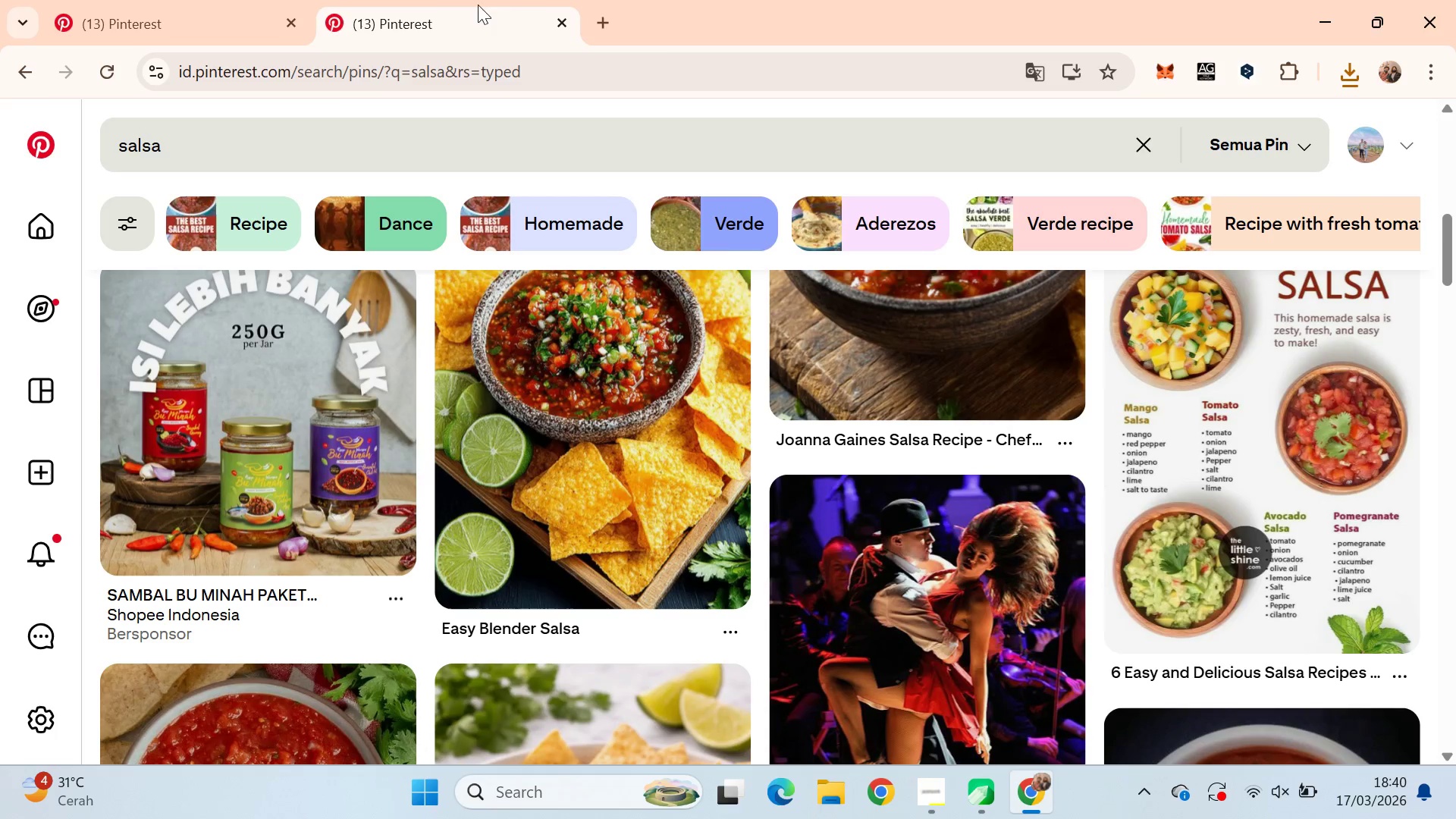 
mouse_move([1324, 97])
 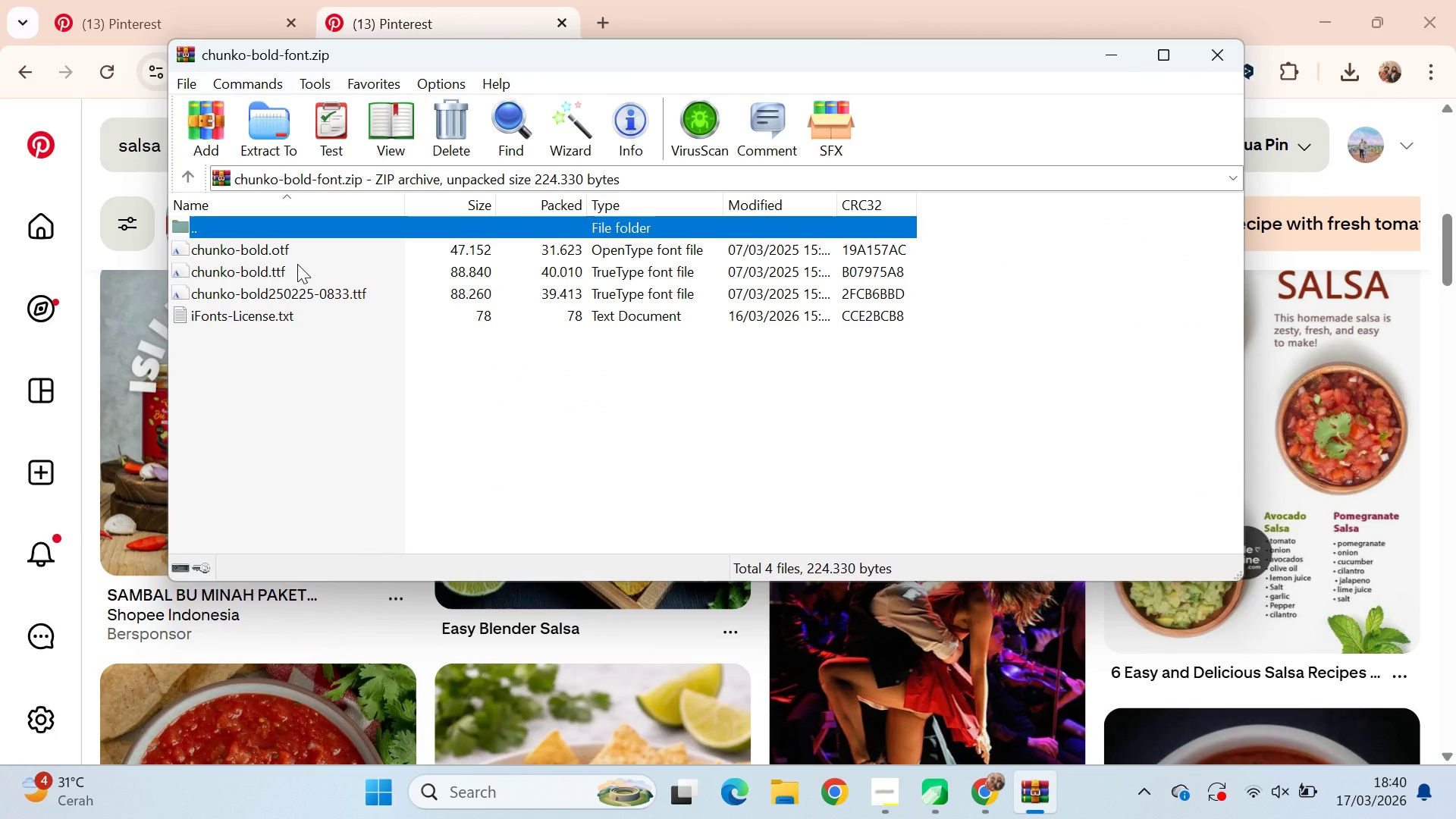 
double_click([310, 295])
 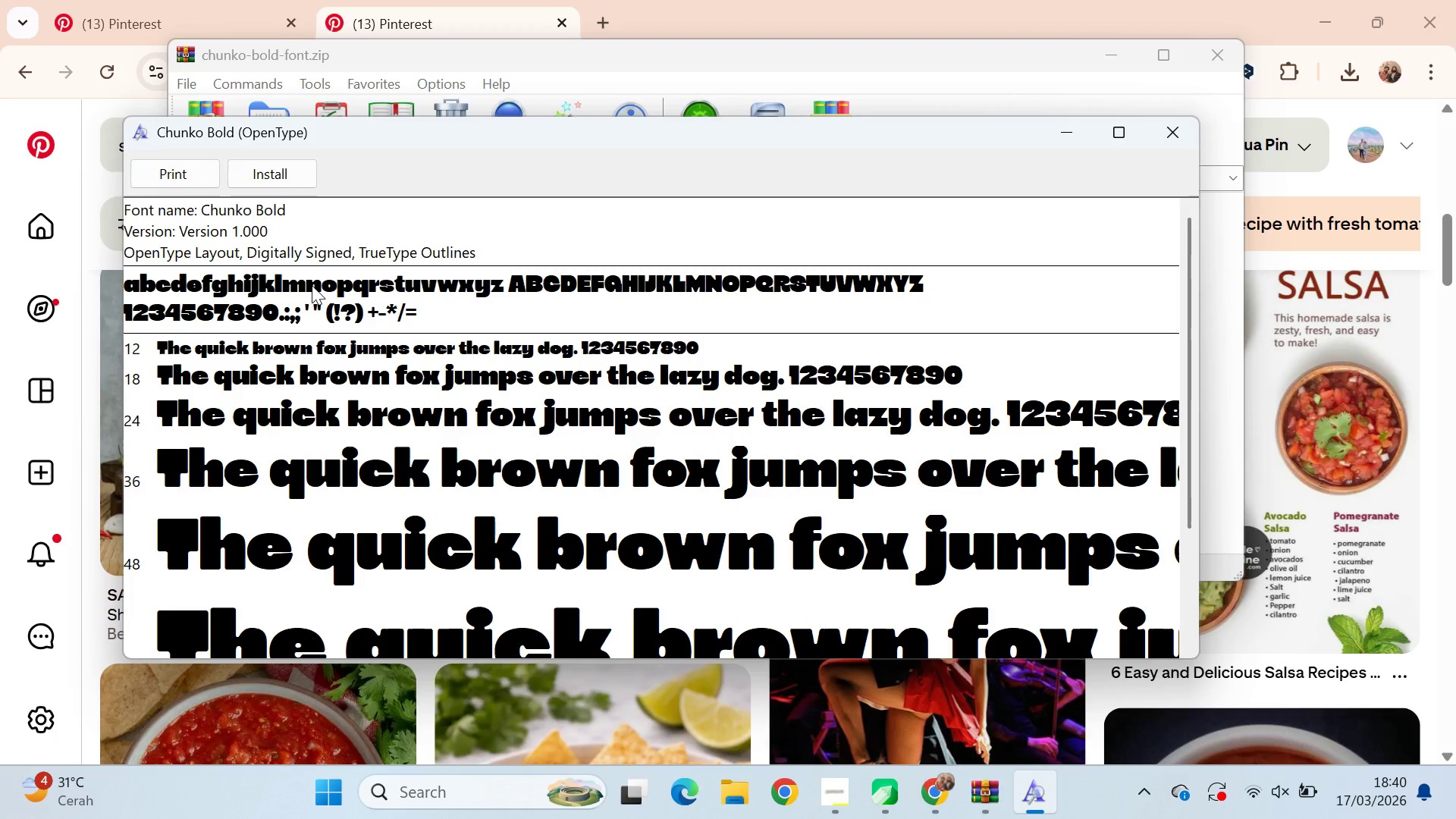 
hold_key(key=ControlLeft, duration=0.38)
 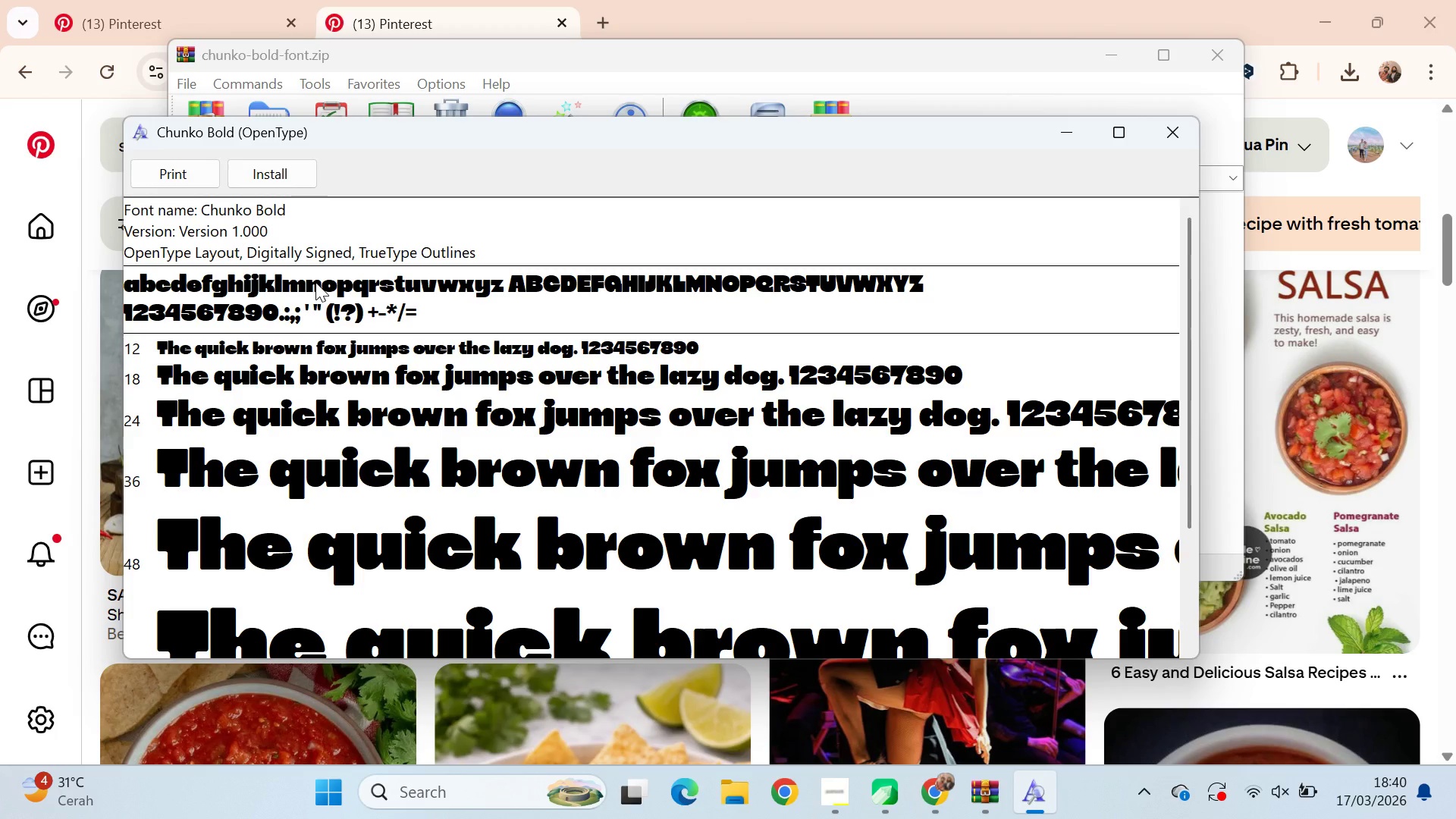 
key(Alt+AltLeft)
 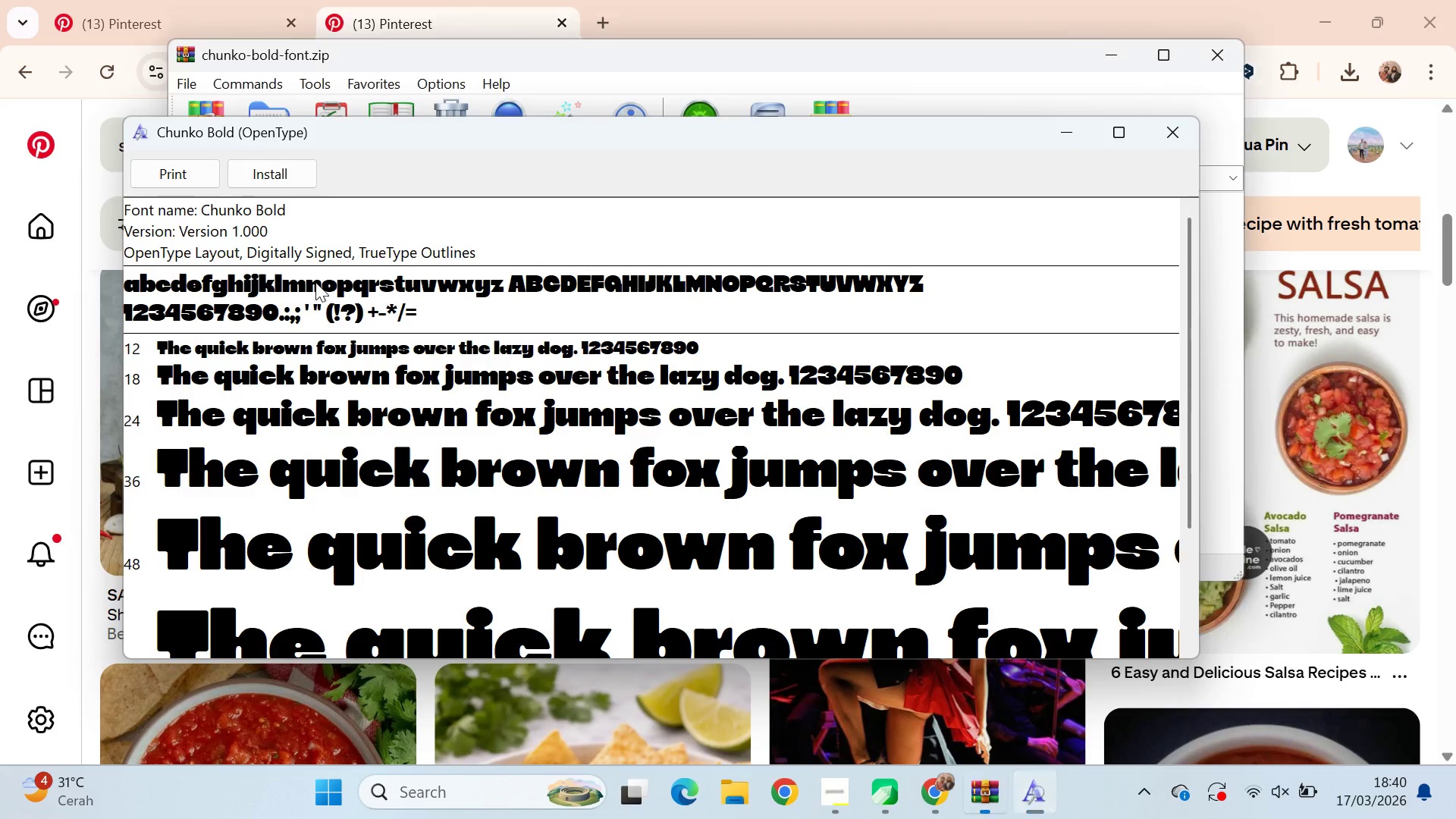 
key(Alt+F4)
 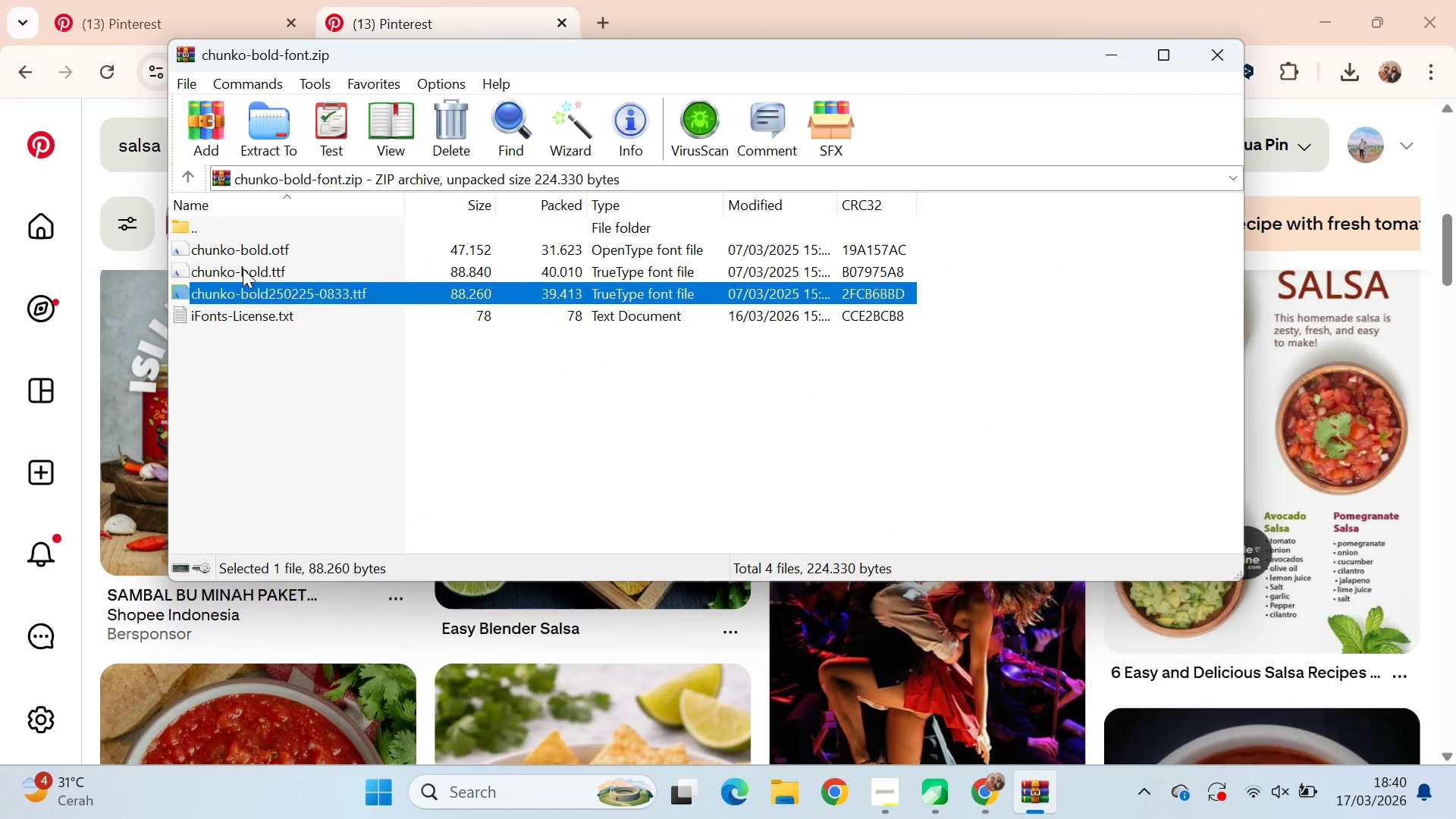 
double_click([243, 268])
 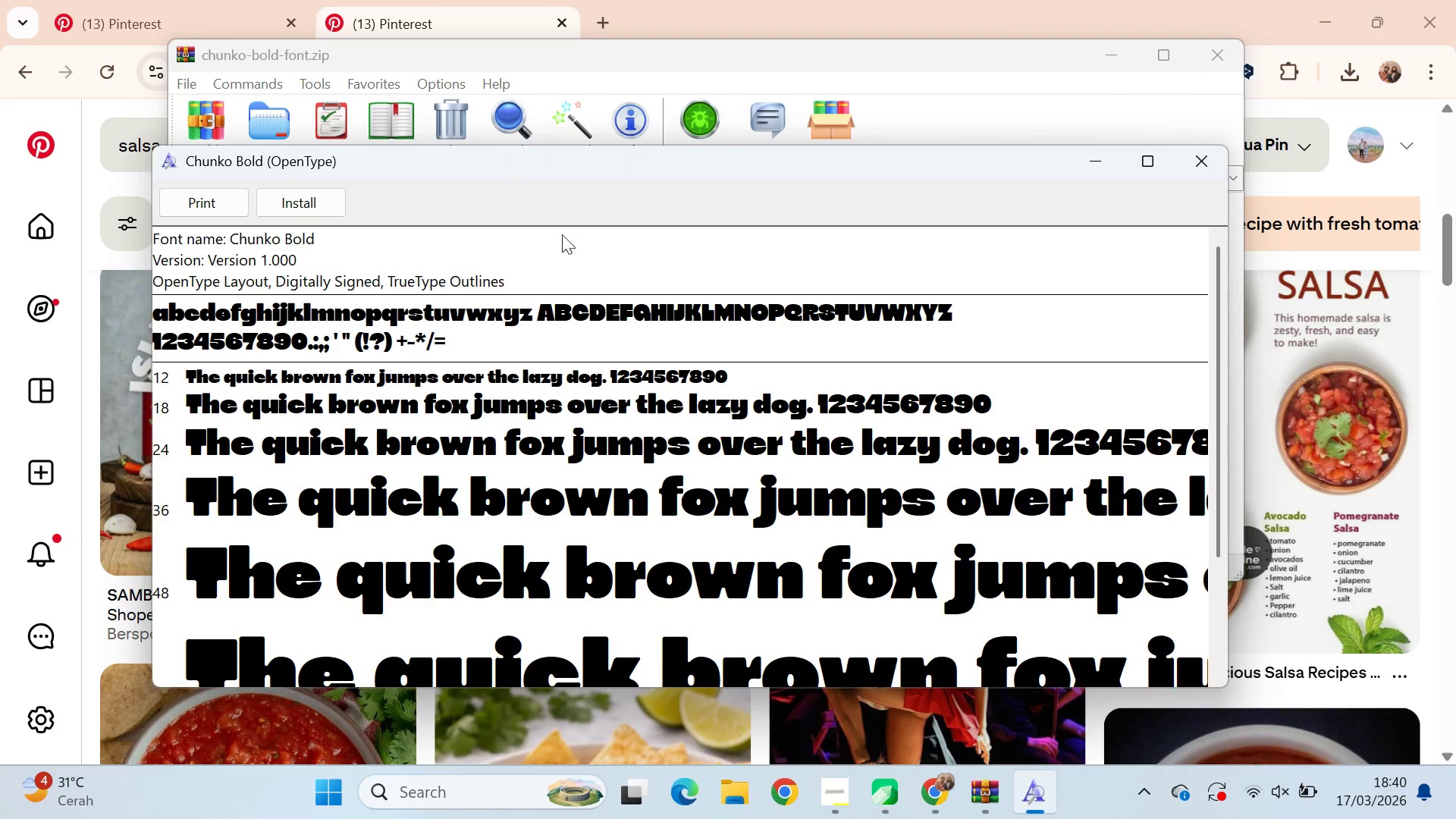 
hold_key(key=AltLeft, duration=0.38)
 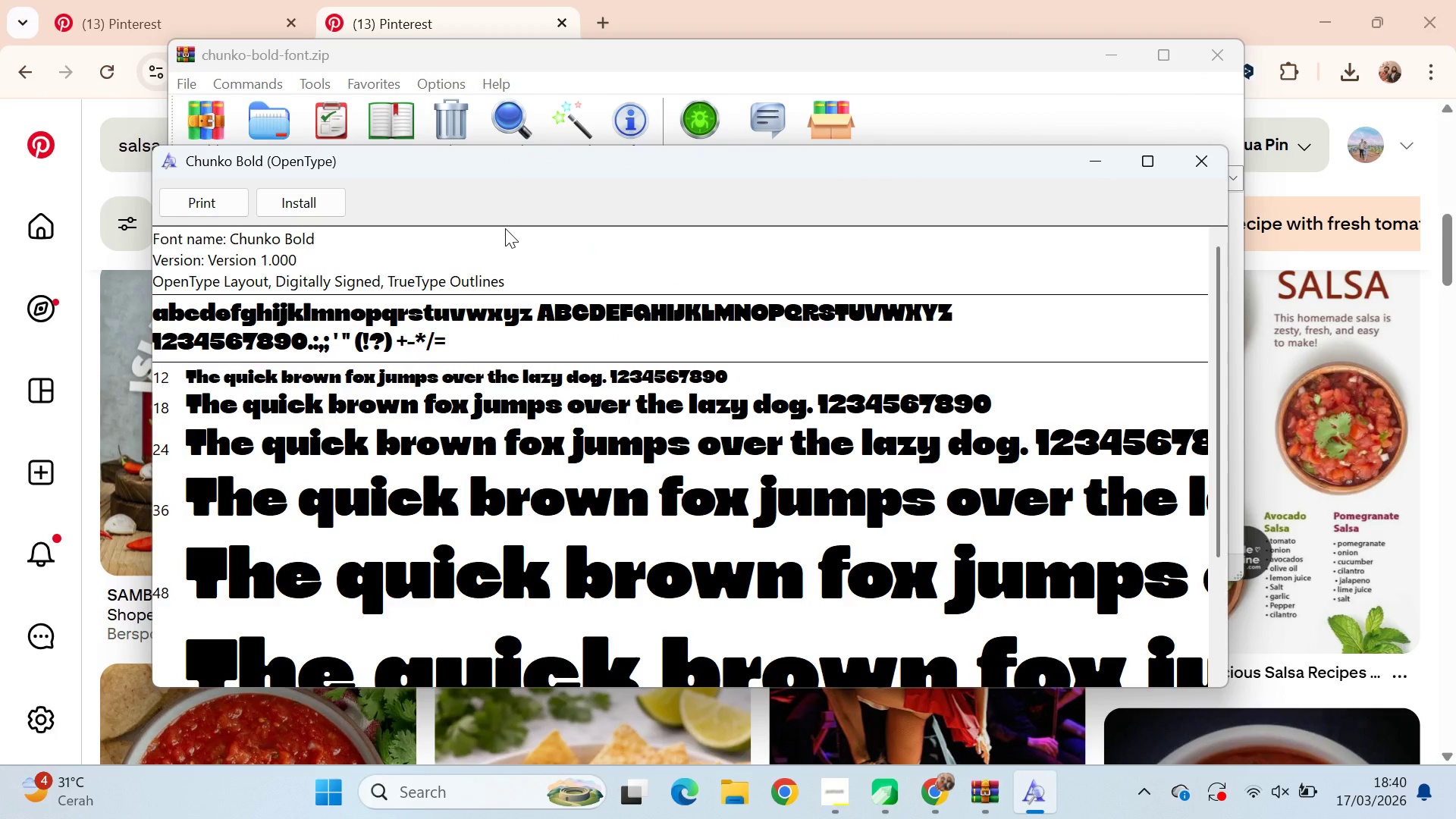 
key(Alt+AltLeft)
 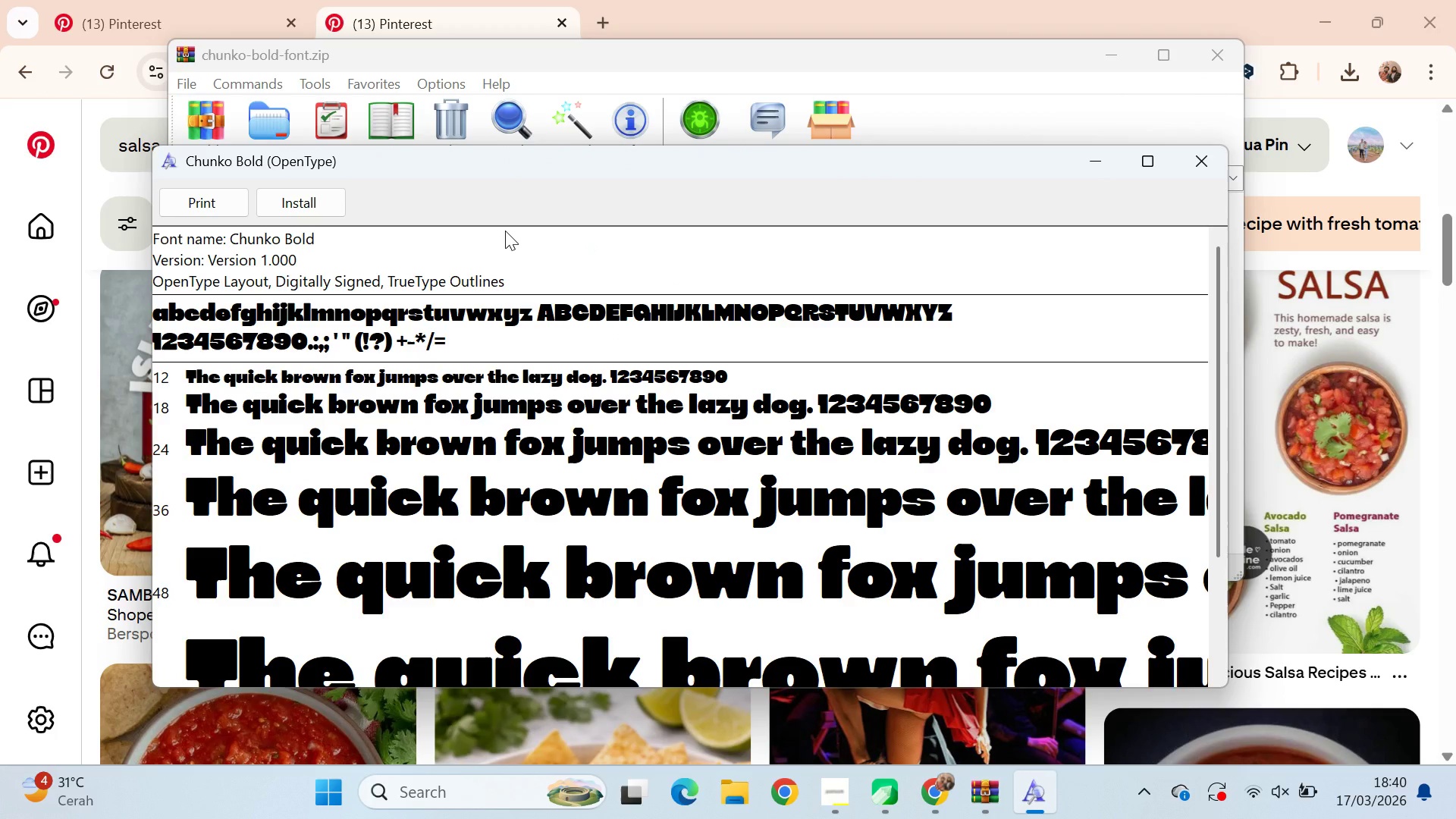 
key(Alt+AltLeft)
 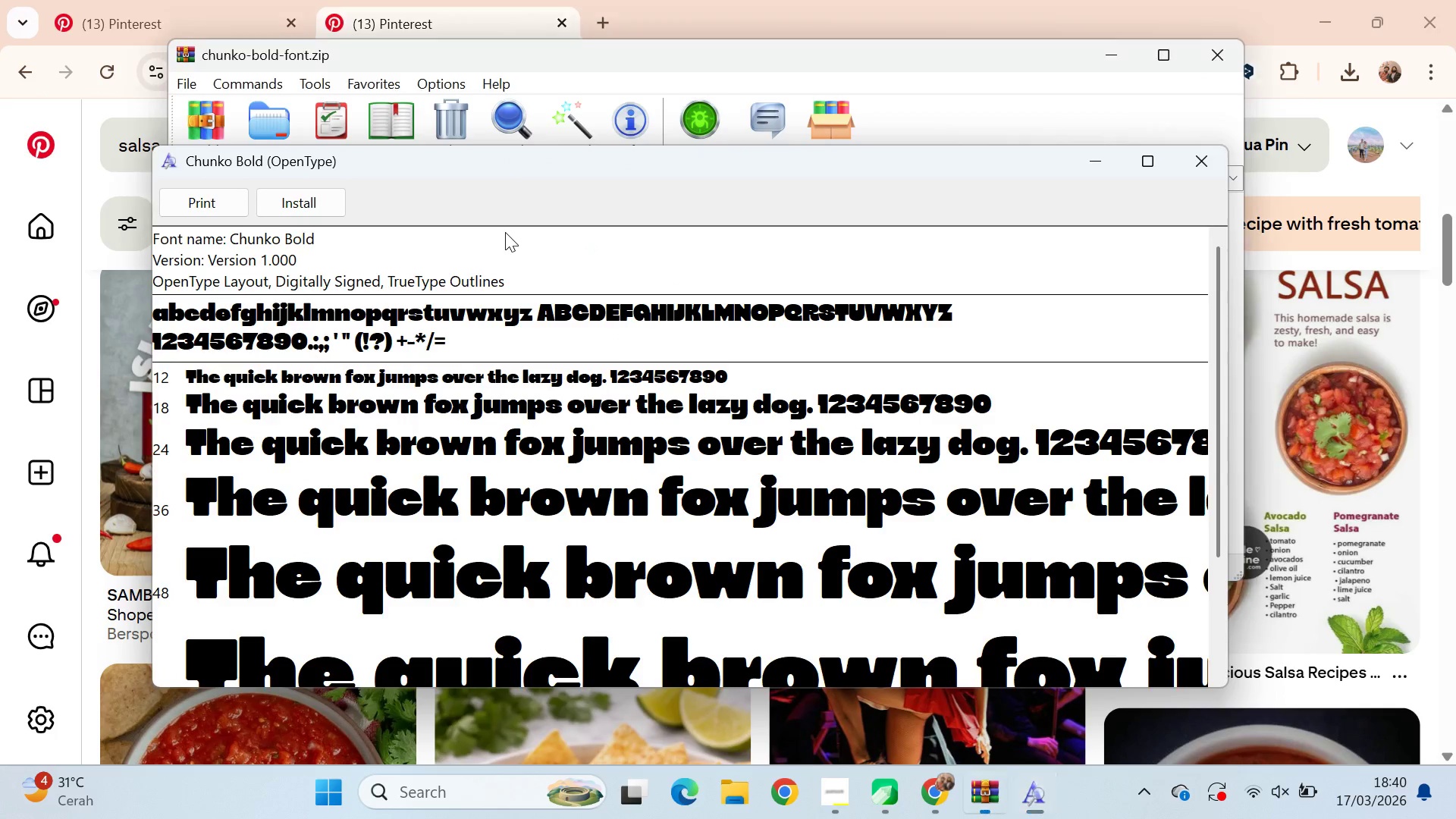 
key(Alt+F4)
 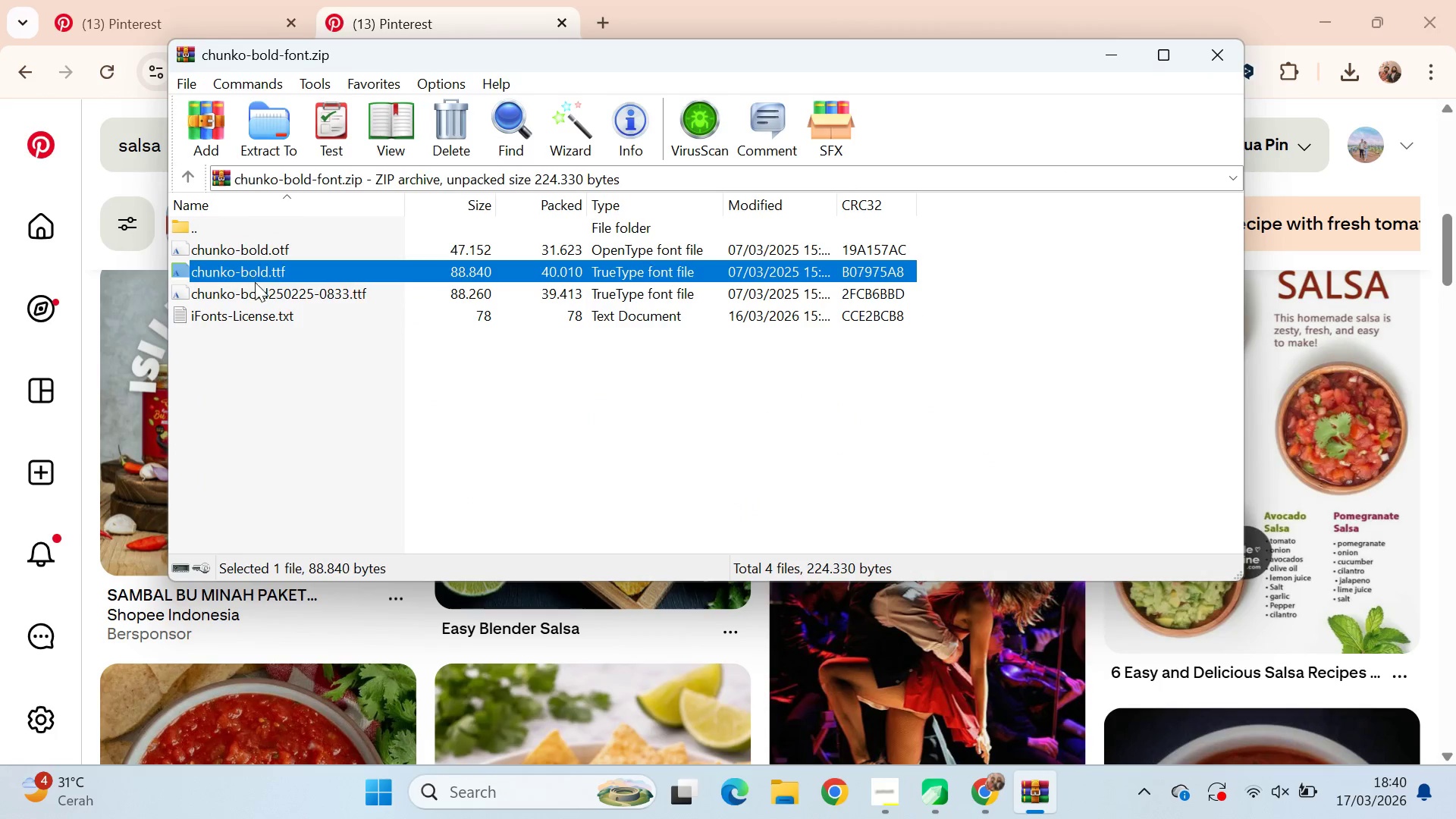 
double_click([257, 286])
 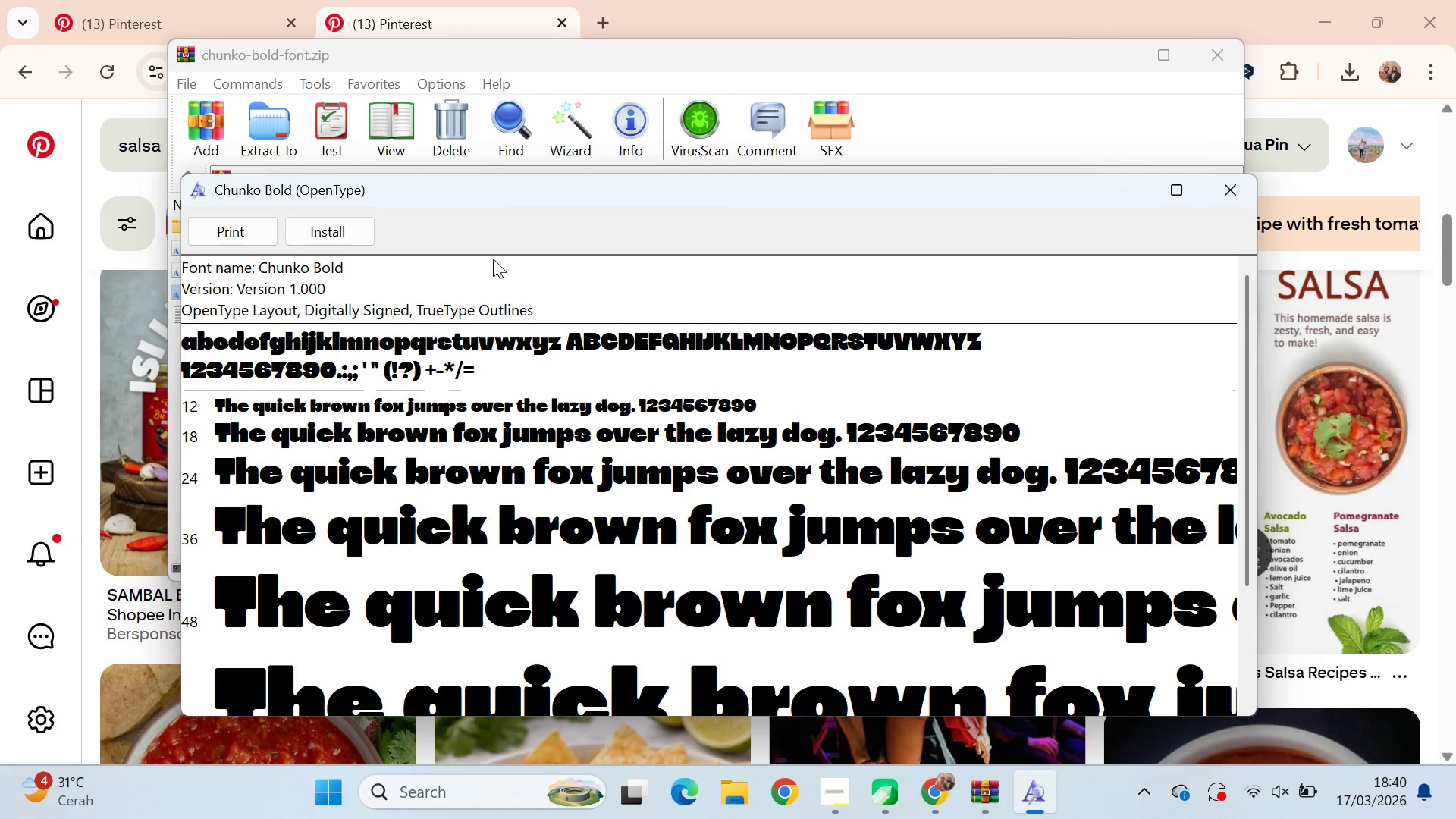 
left_click([315, 227])
 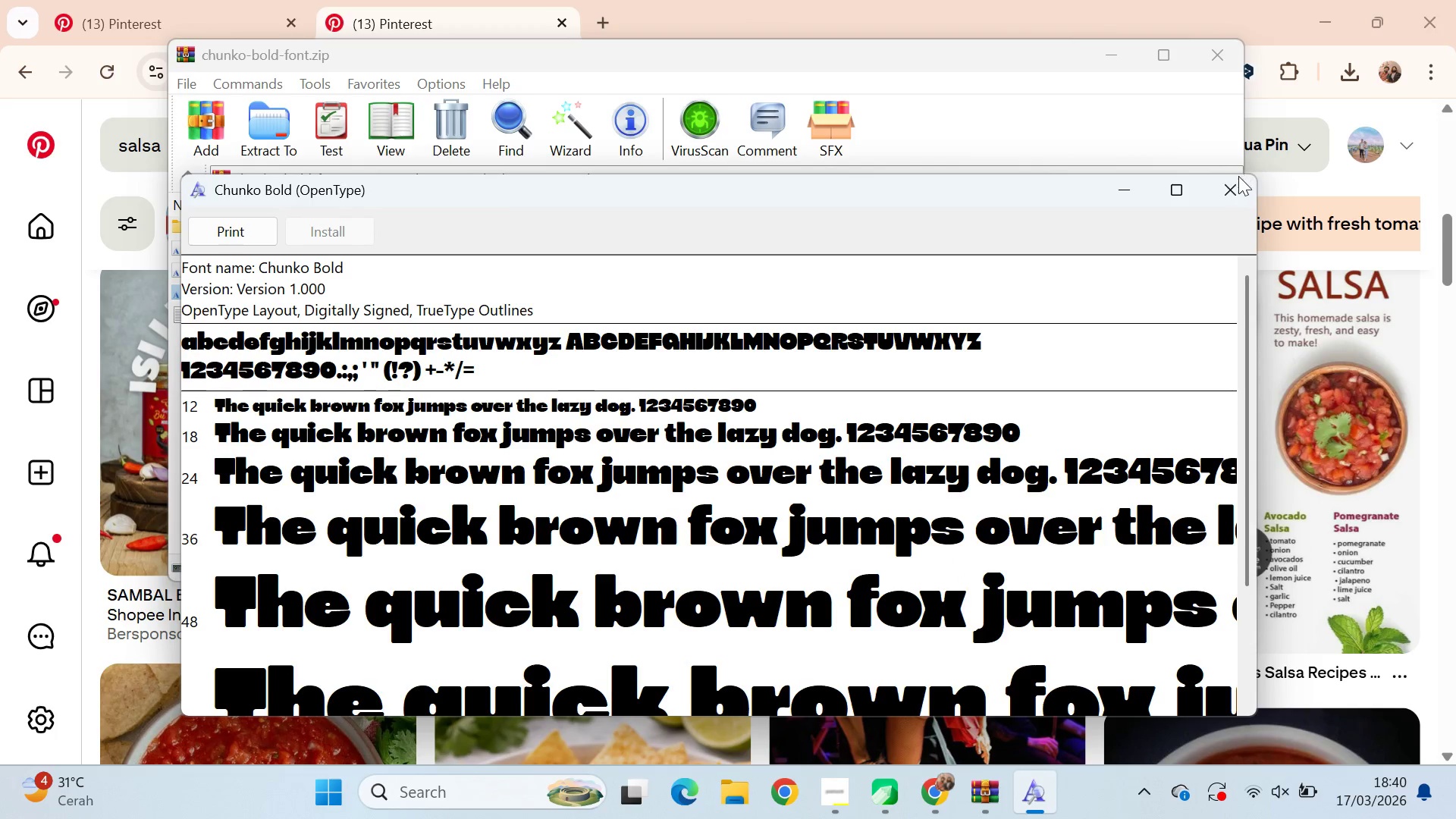 
left_click([1235, 192])
 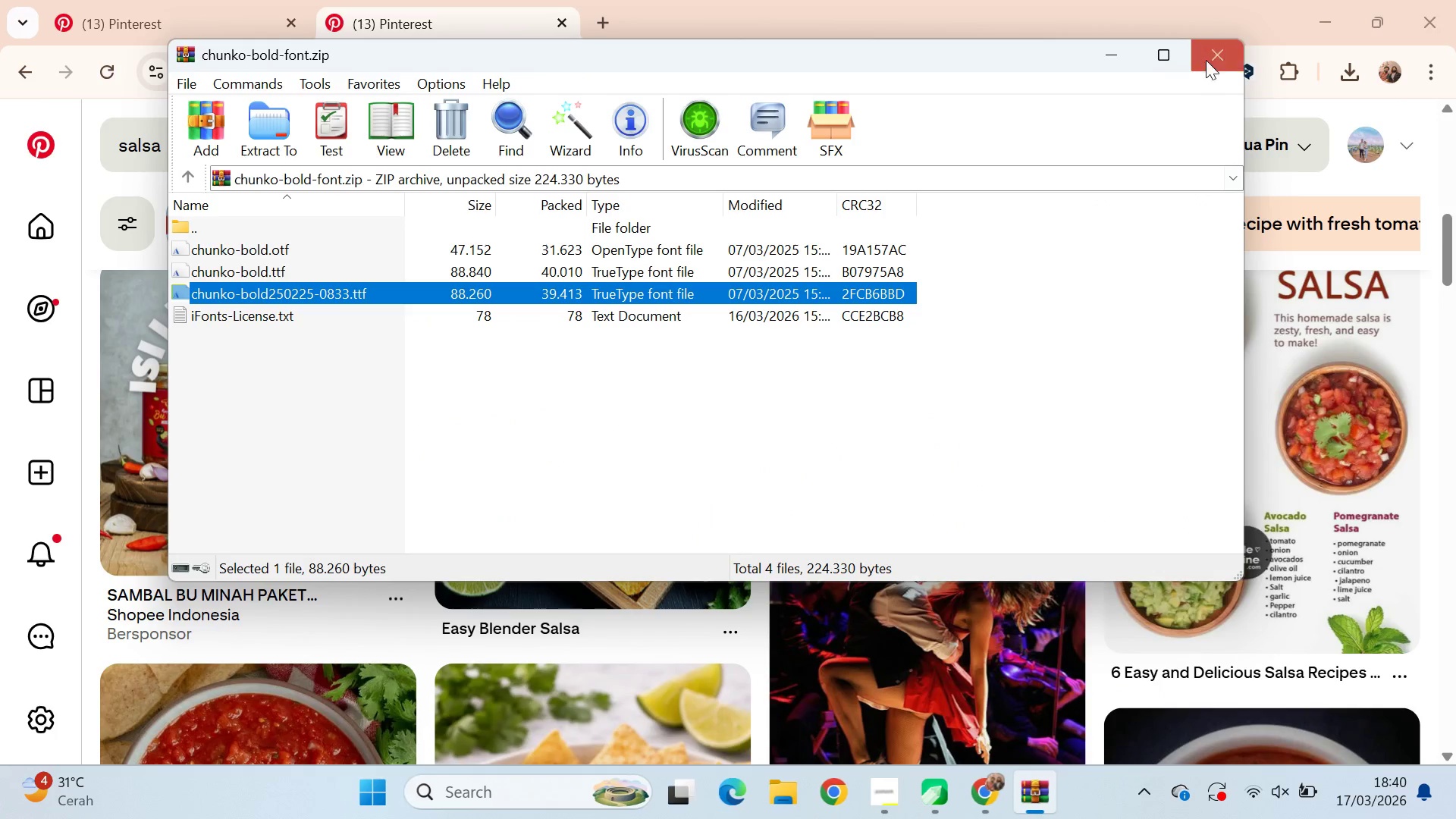 
left_click([1210, 49])
 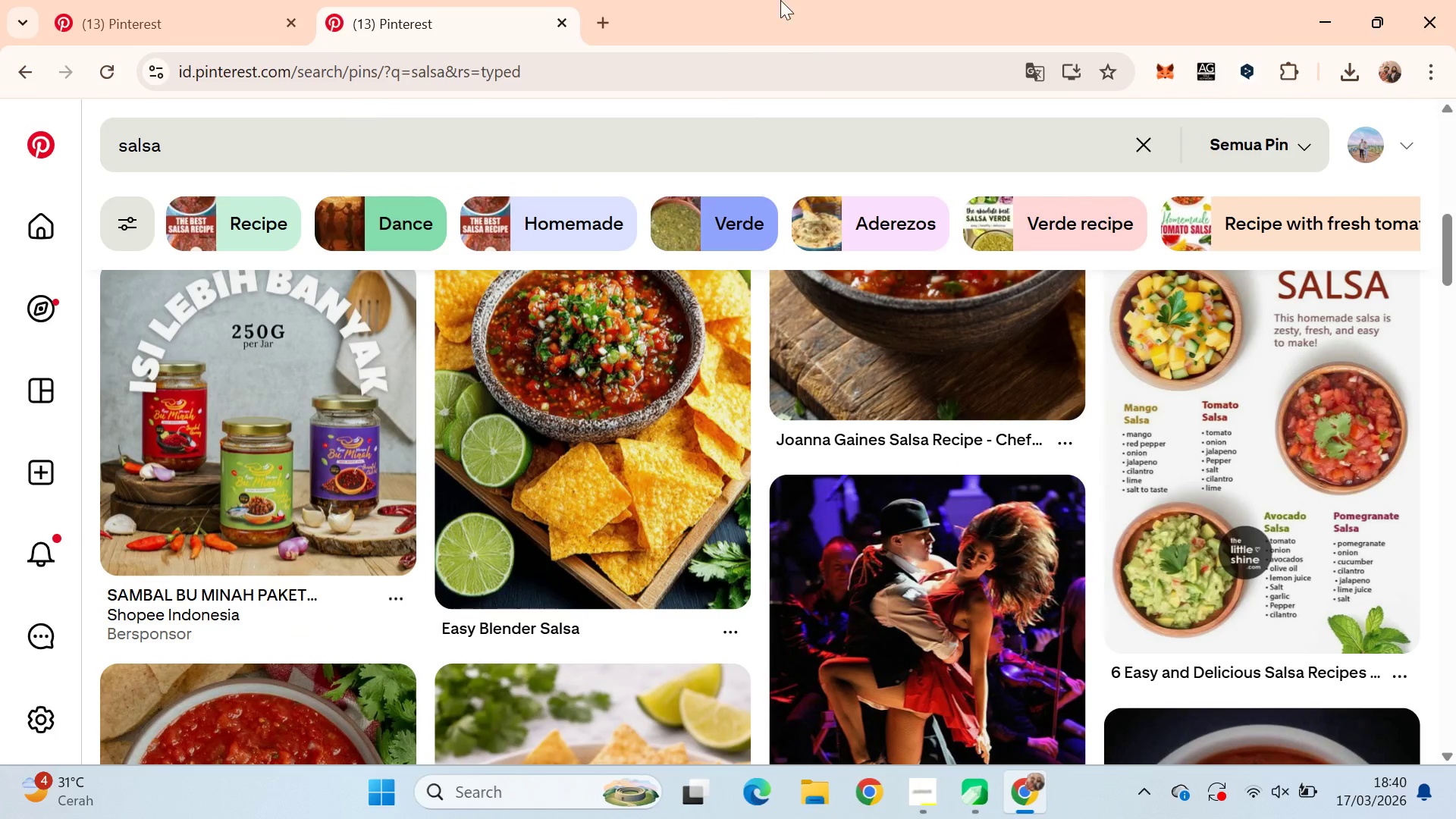 
left_click([780, 0])
 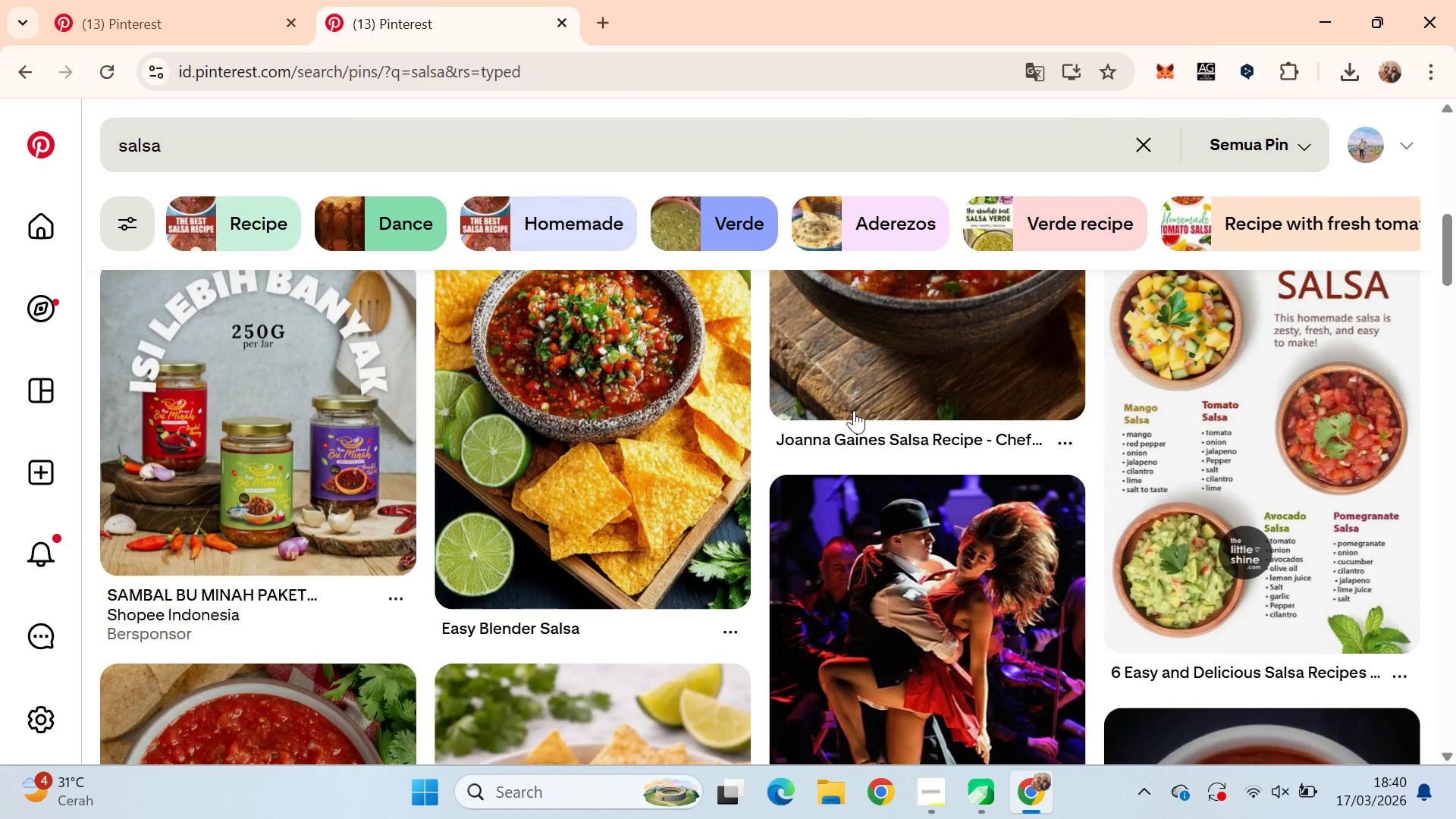 
key(Alt+AltLeft)
 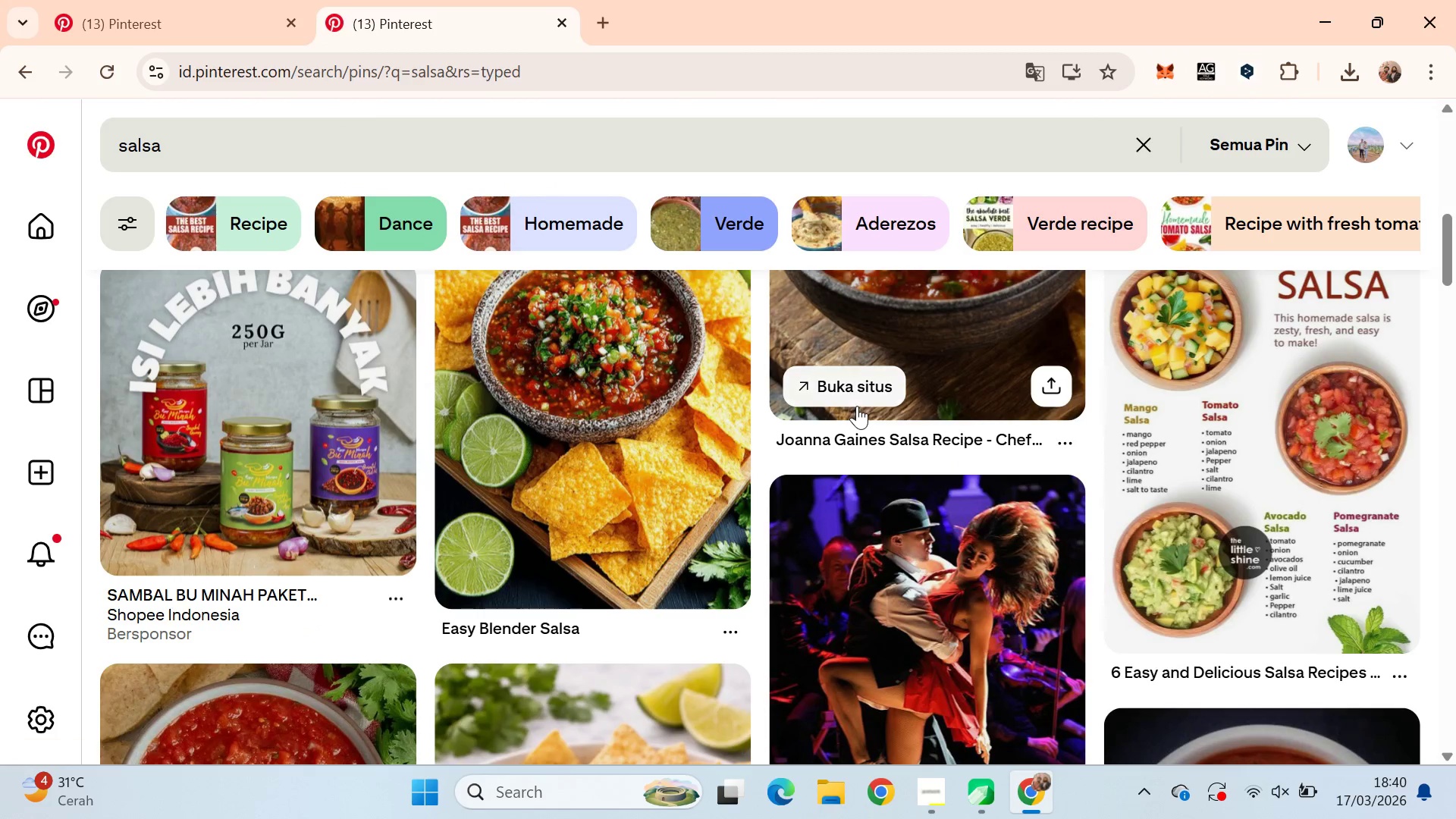 
key(Alt+Tab)